 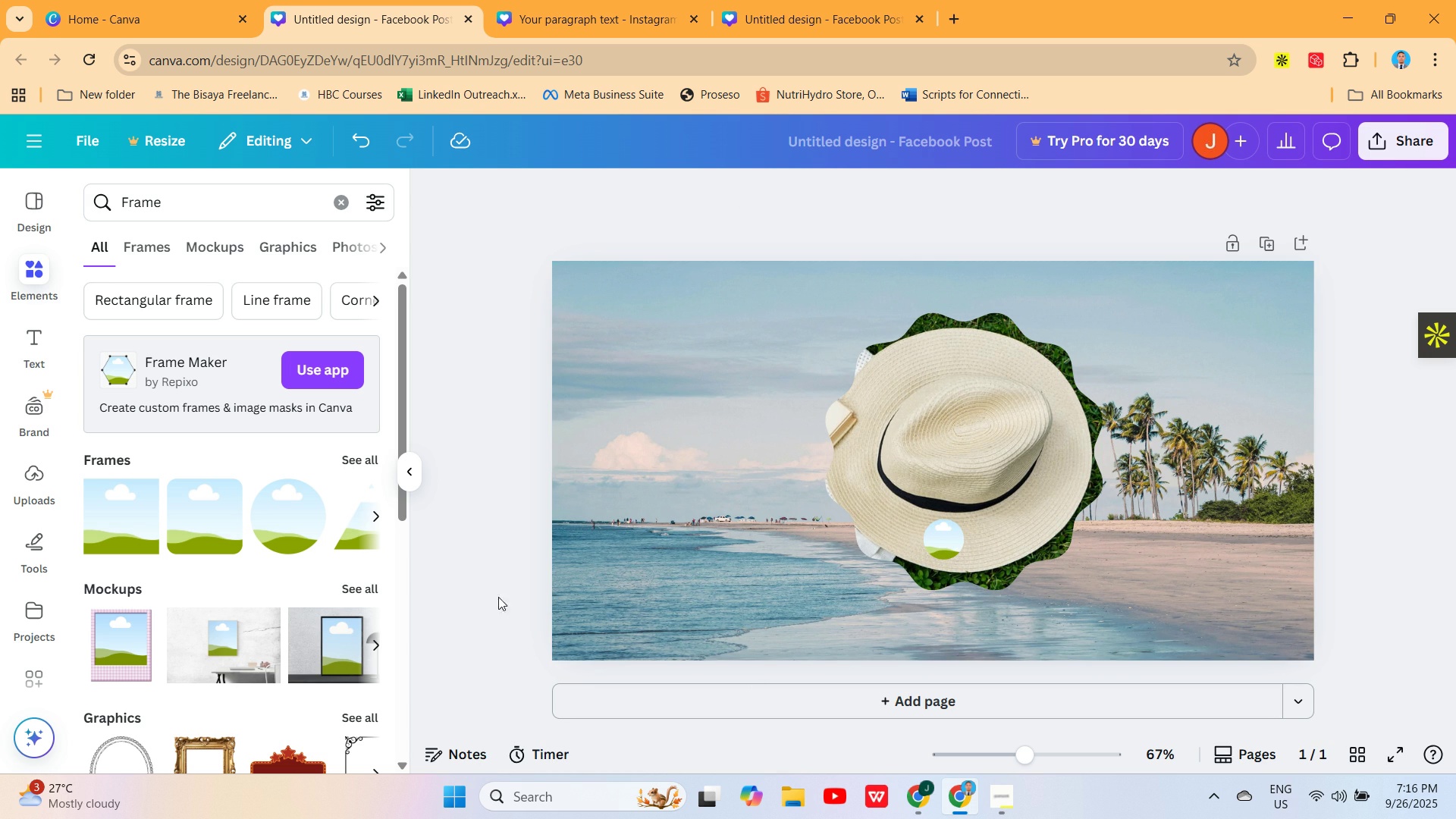 
left_click([42, 344])
 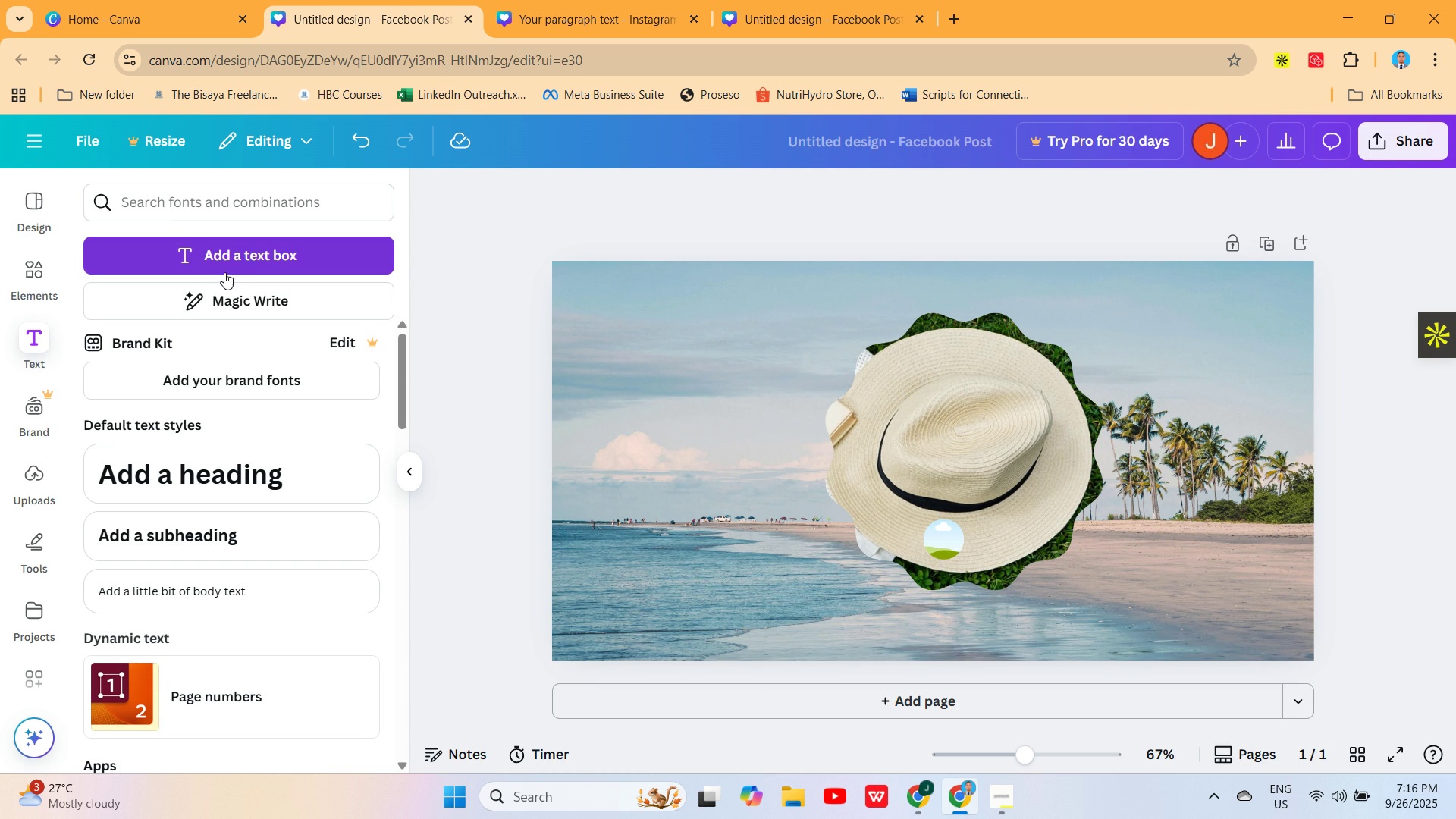 
left_click([231, 257])
 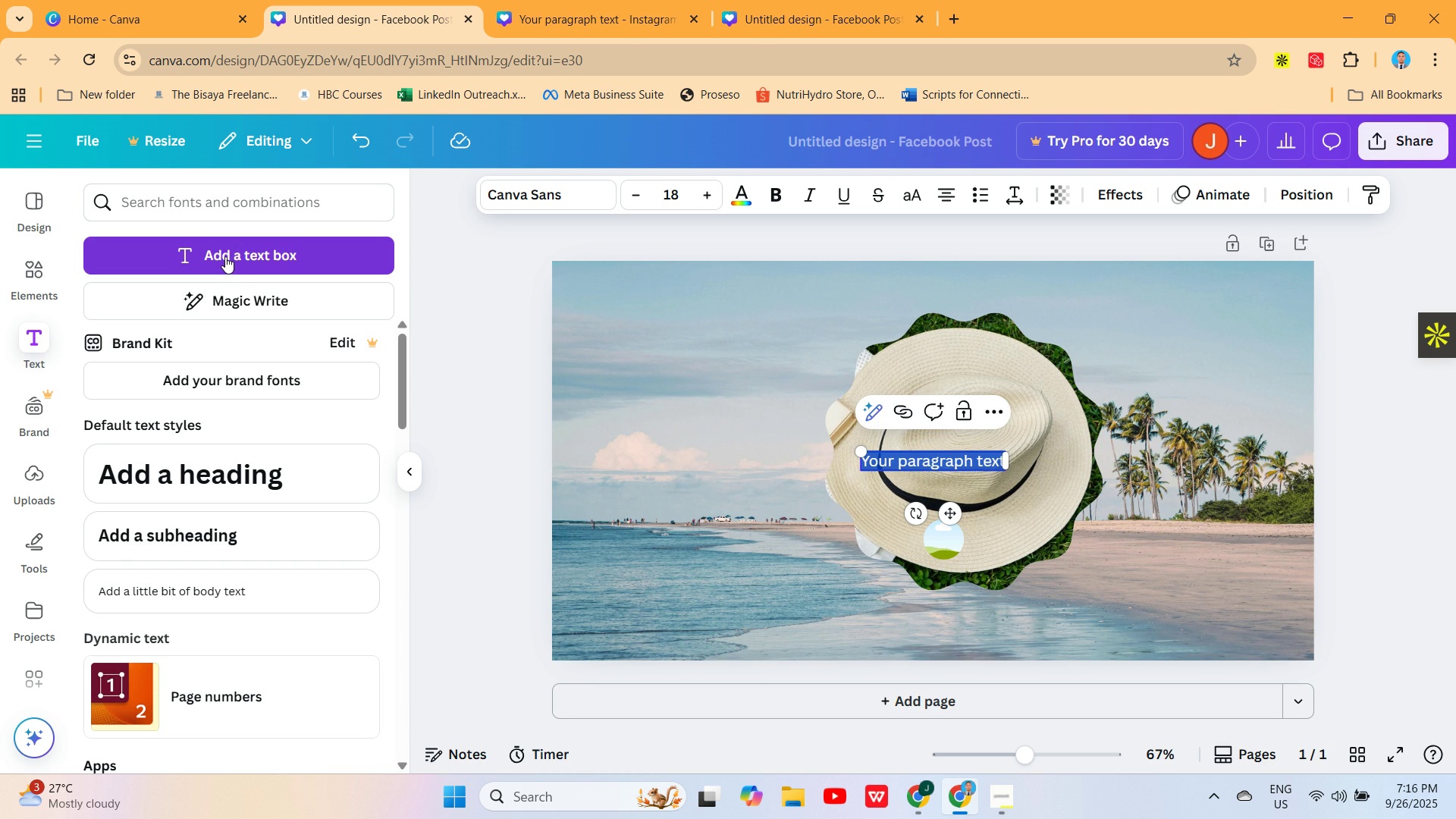 
type(logo here)
 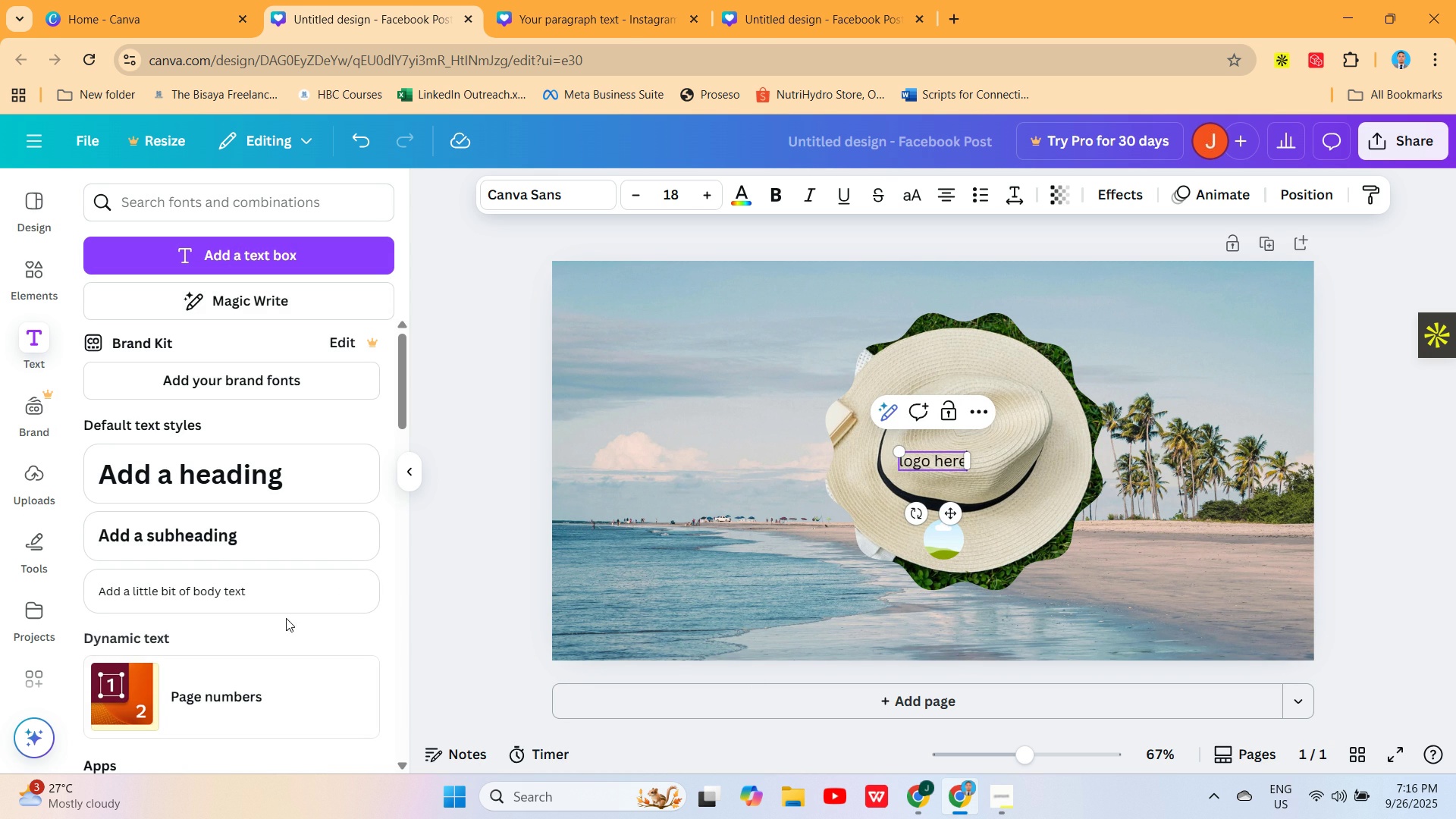 
left_click([481, 616])
 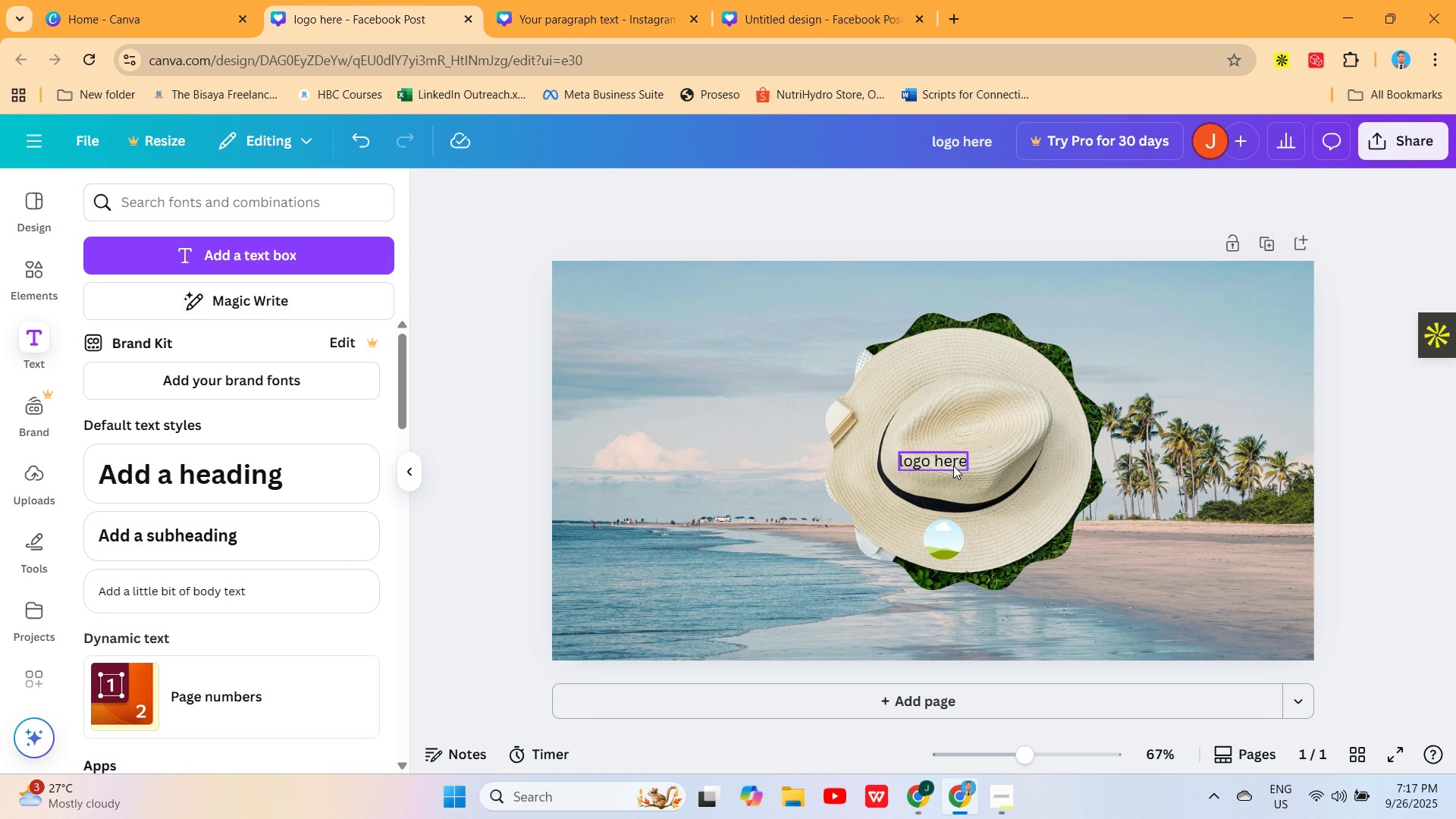 
left_click([953, 466])